 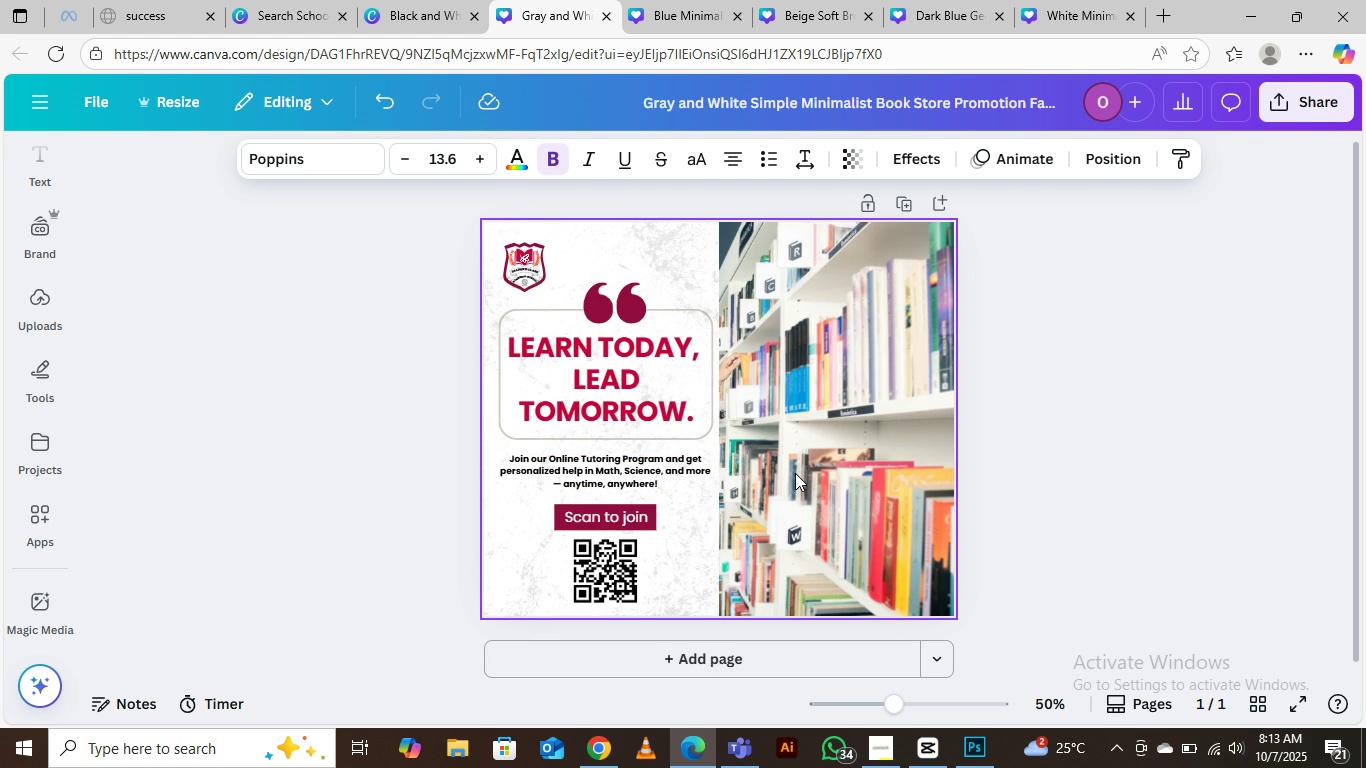 
key(ArrowUp)
 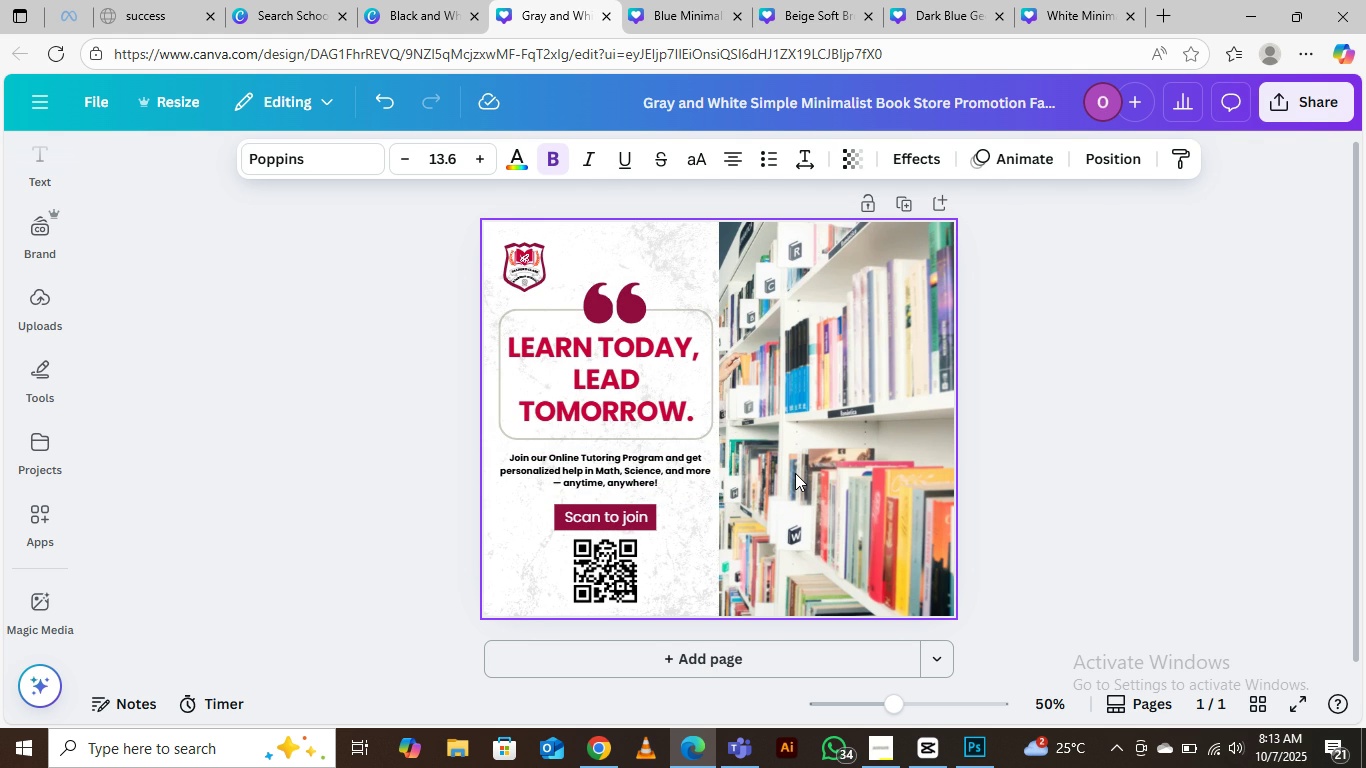 
key(ArrowUp)
 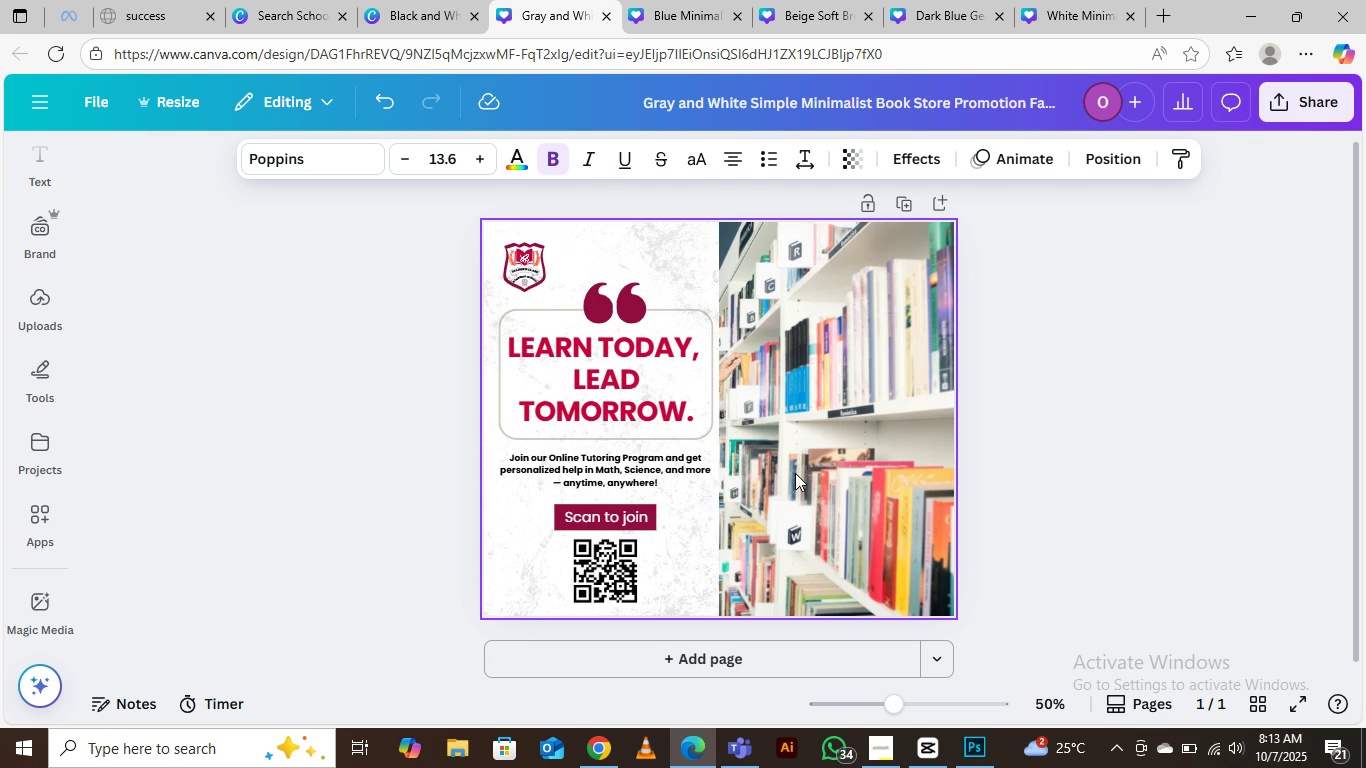 
key(ArrowUp)
 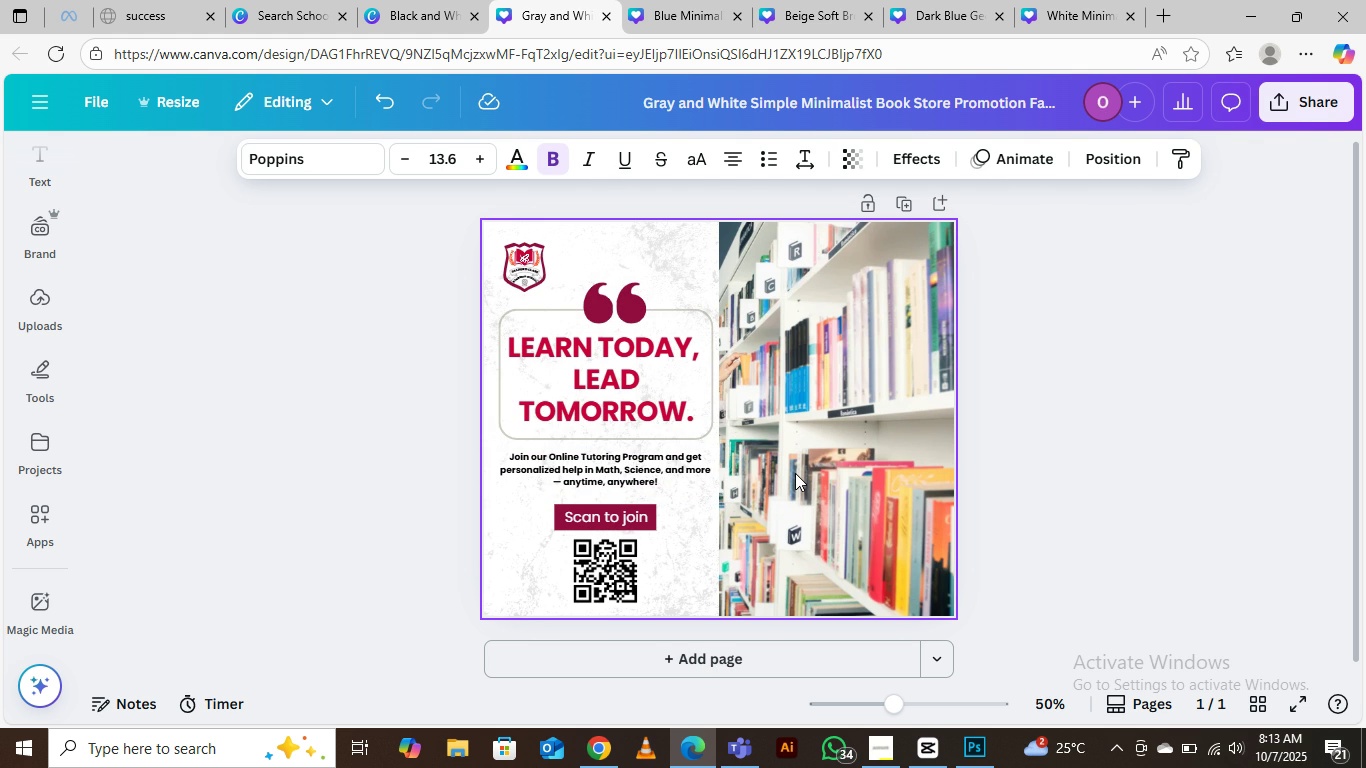 
key(ArrowUp)
 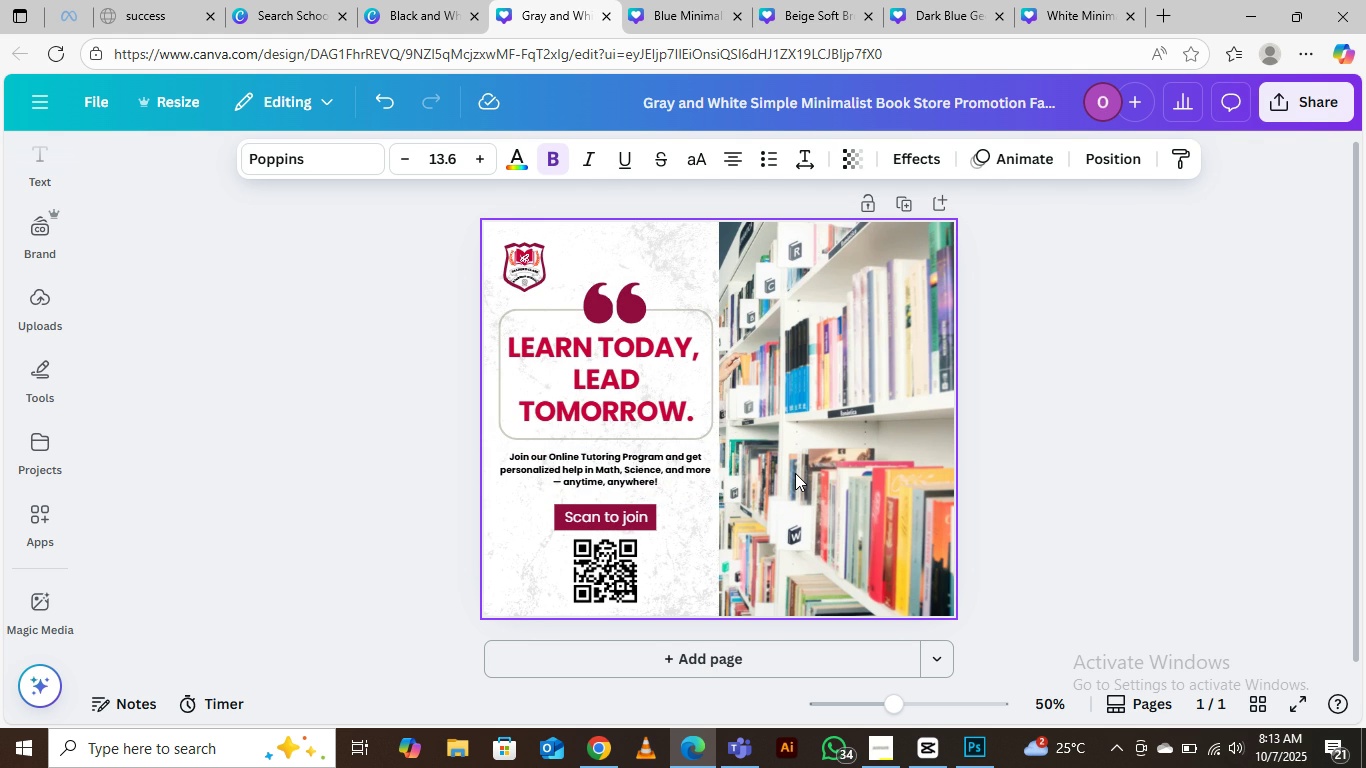 
key(ArrowUp)
 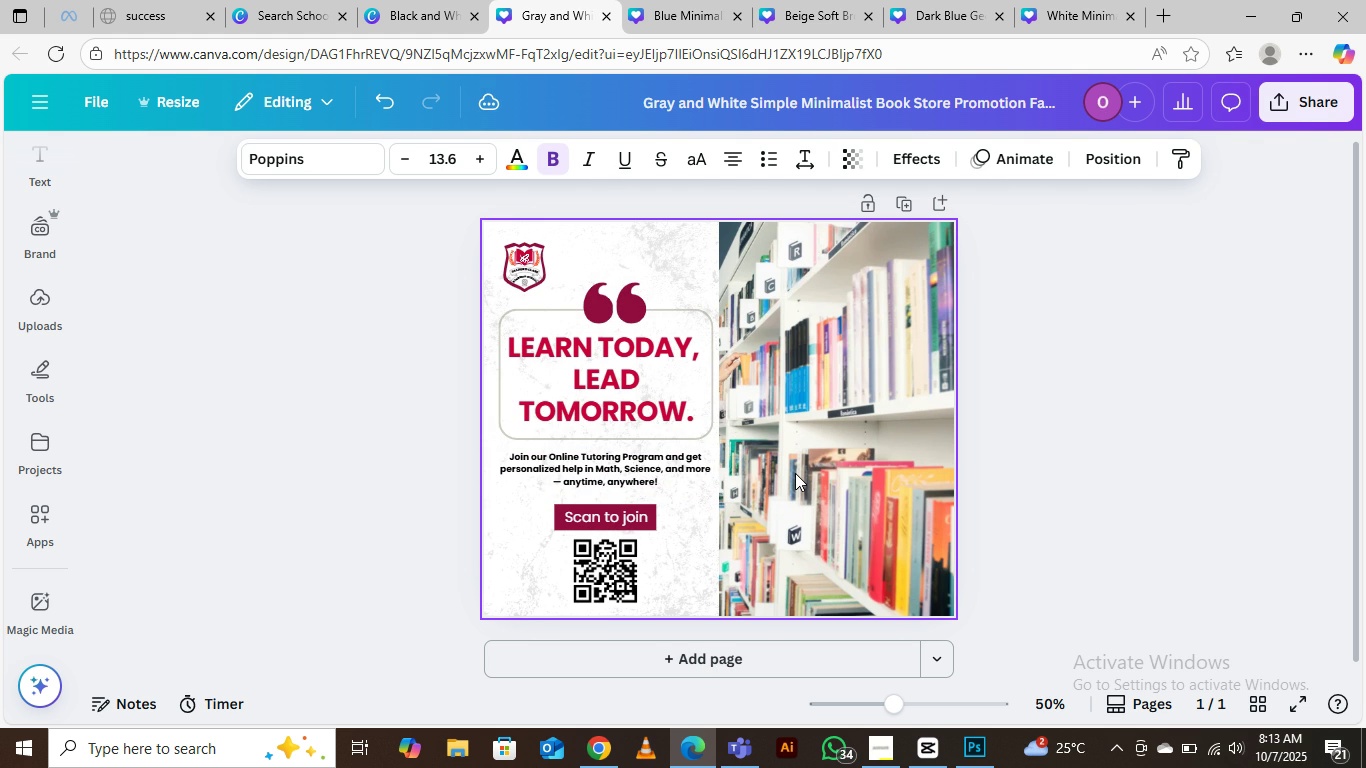 
key(ArrowUp)
 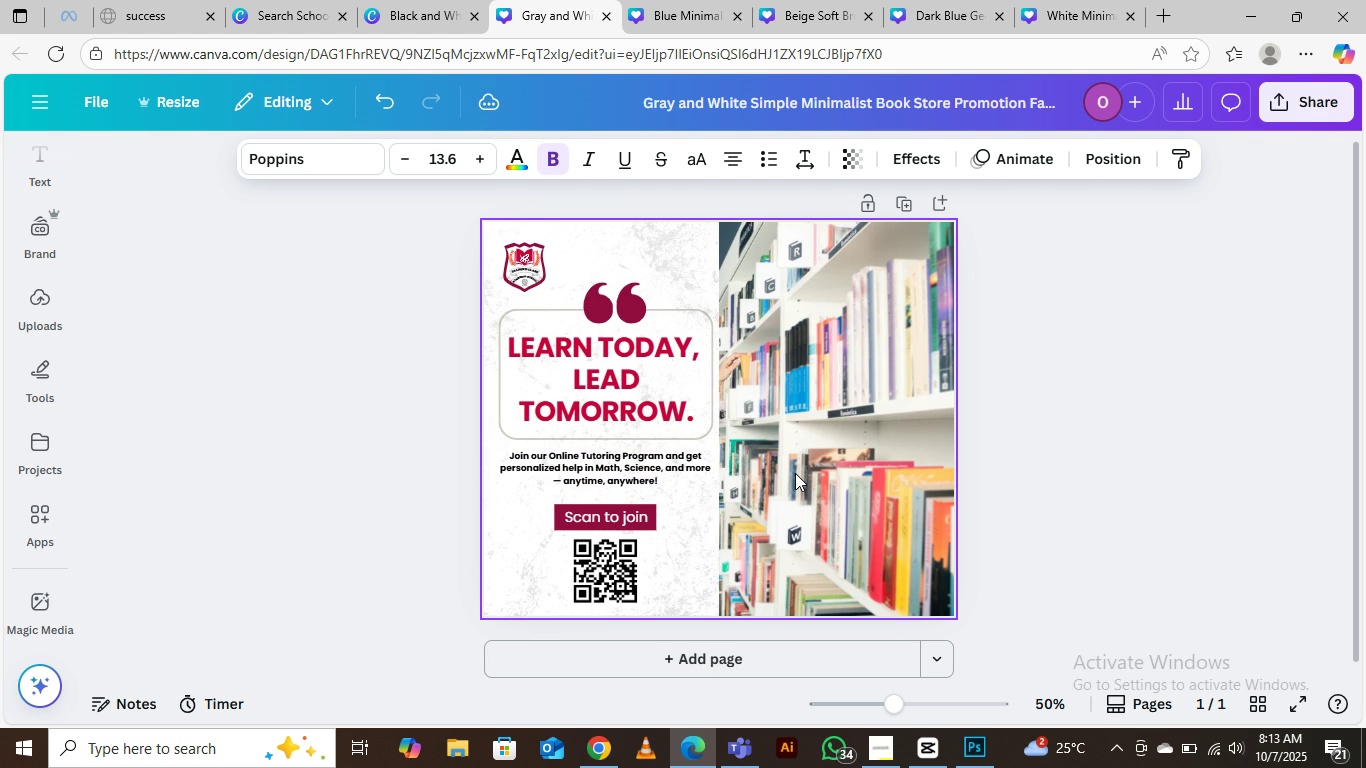 
key(ArrowUp)
 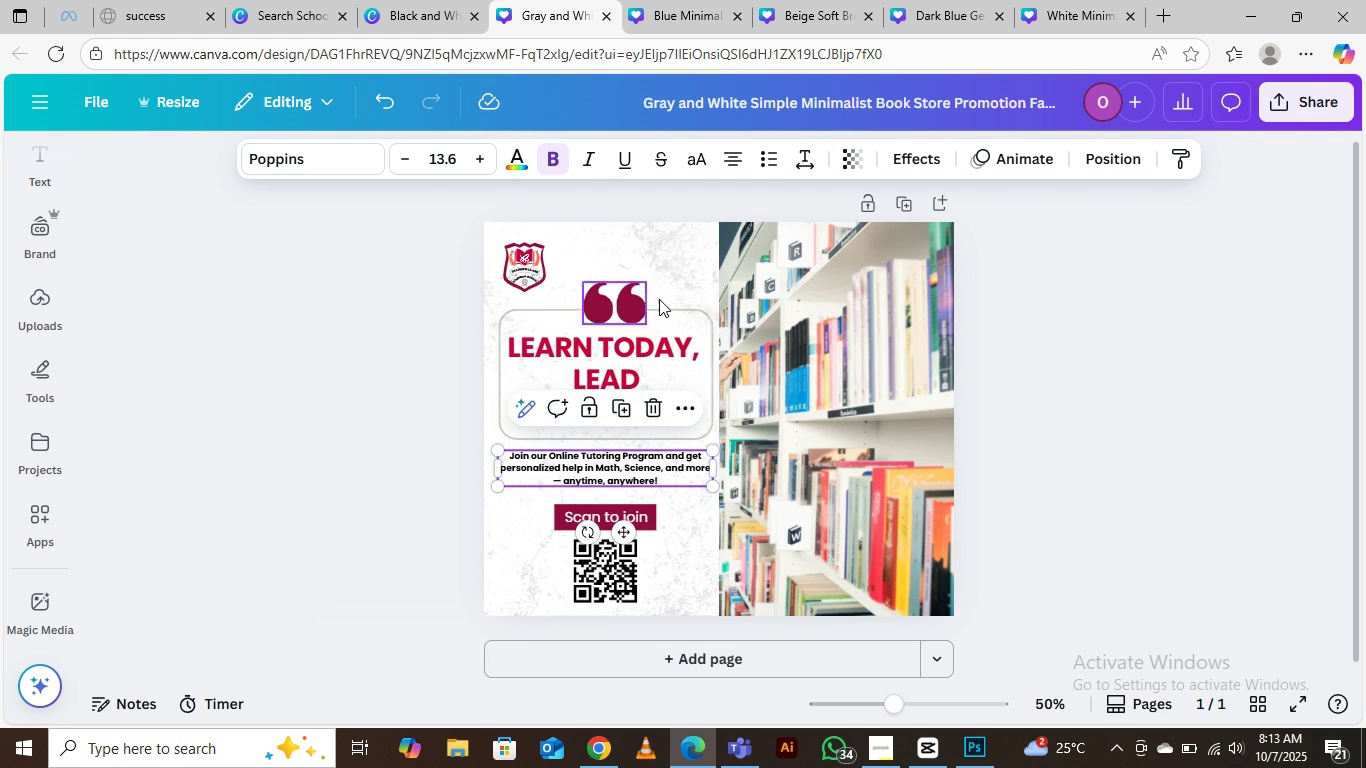 
left_click([632, 305])